 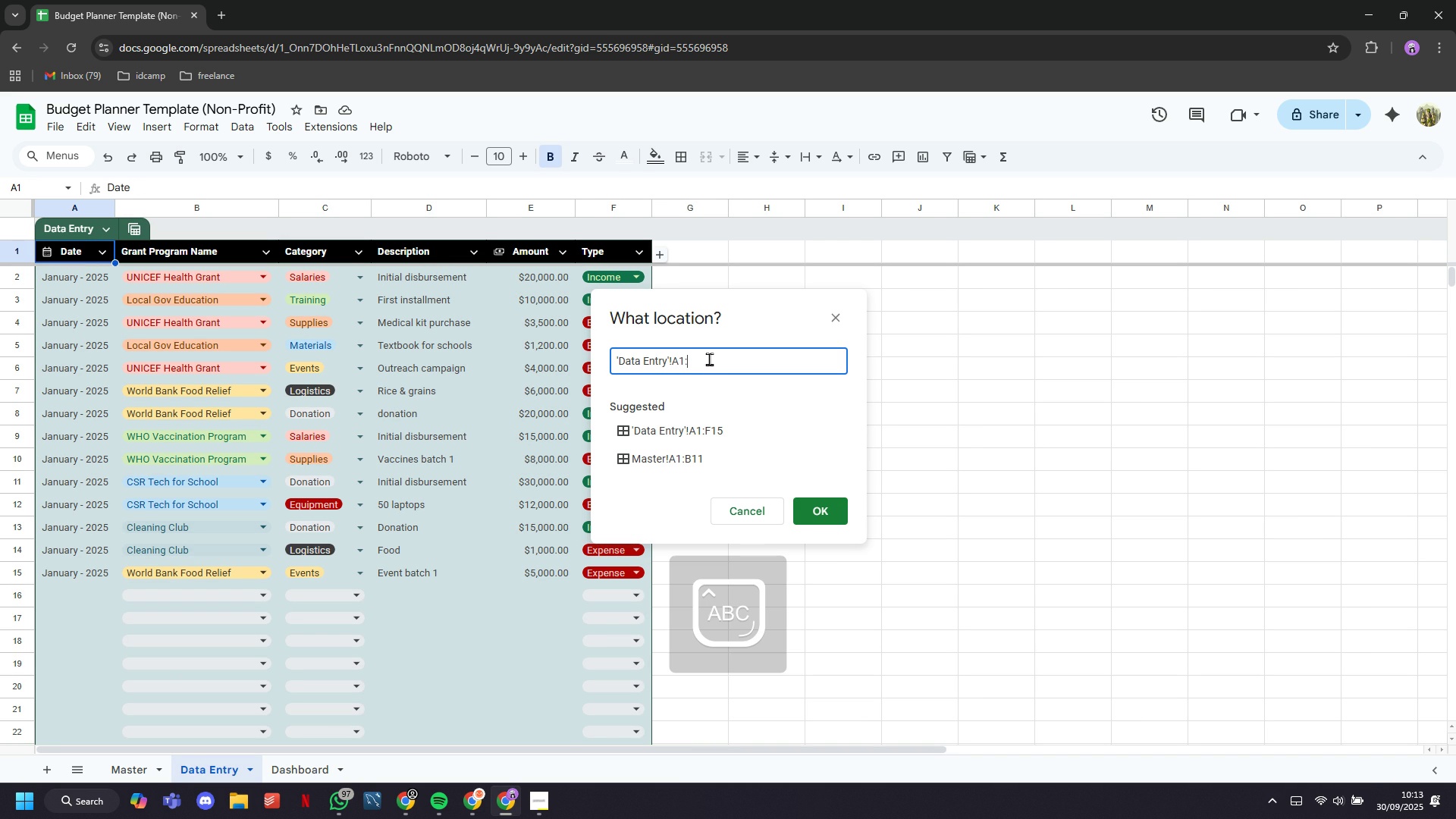 
key(CapsLock)
 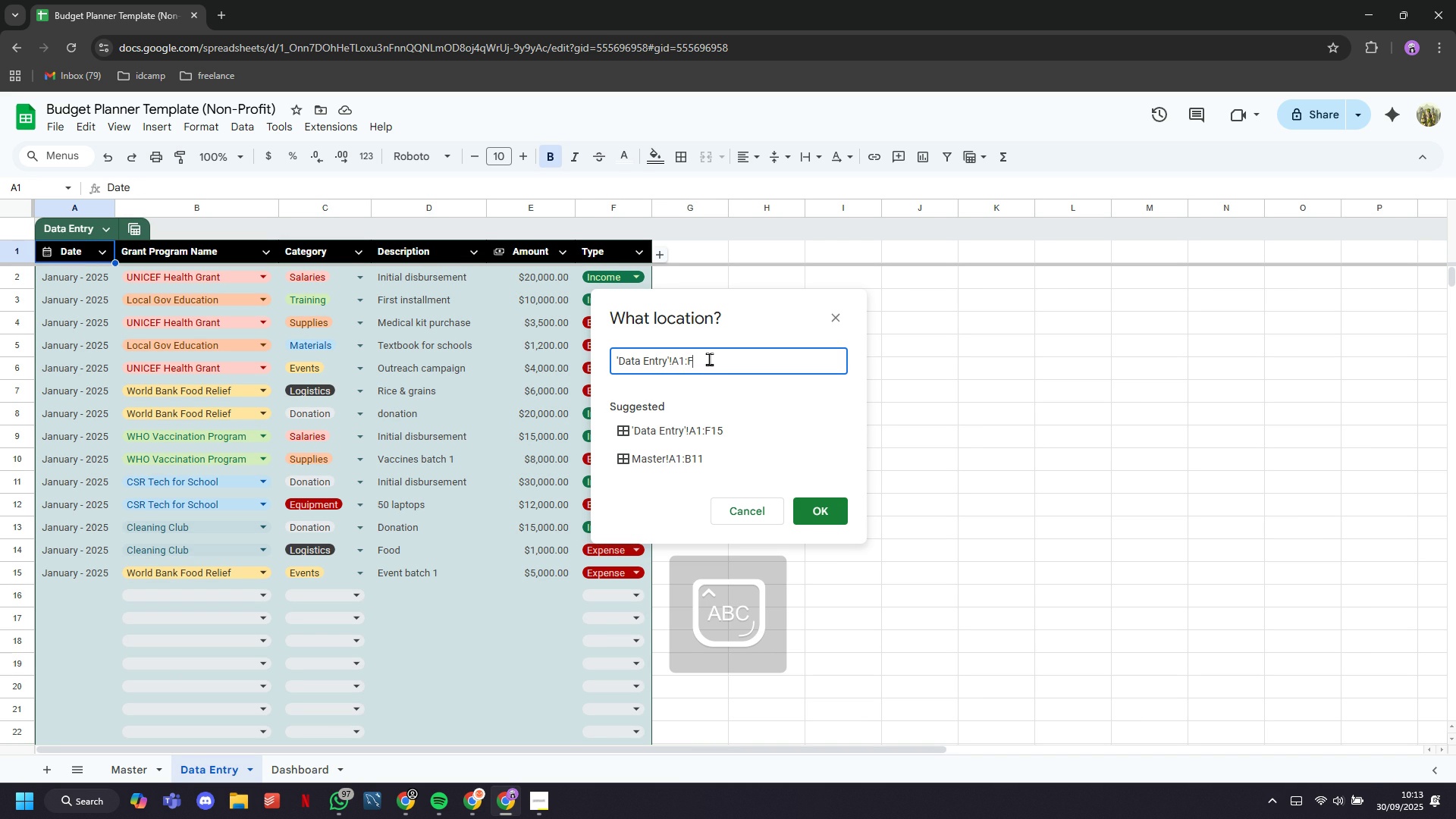 
key(F)
 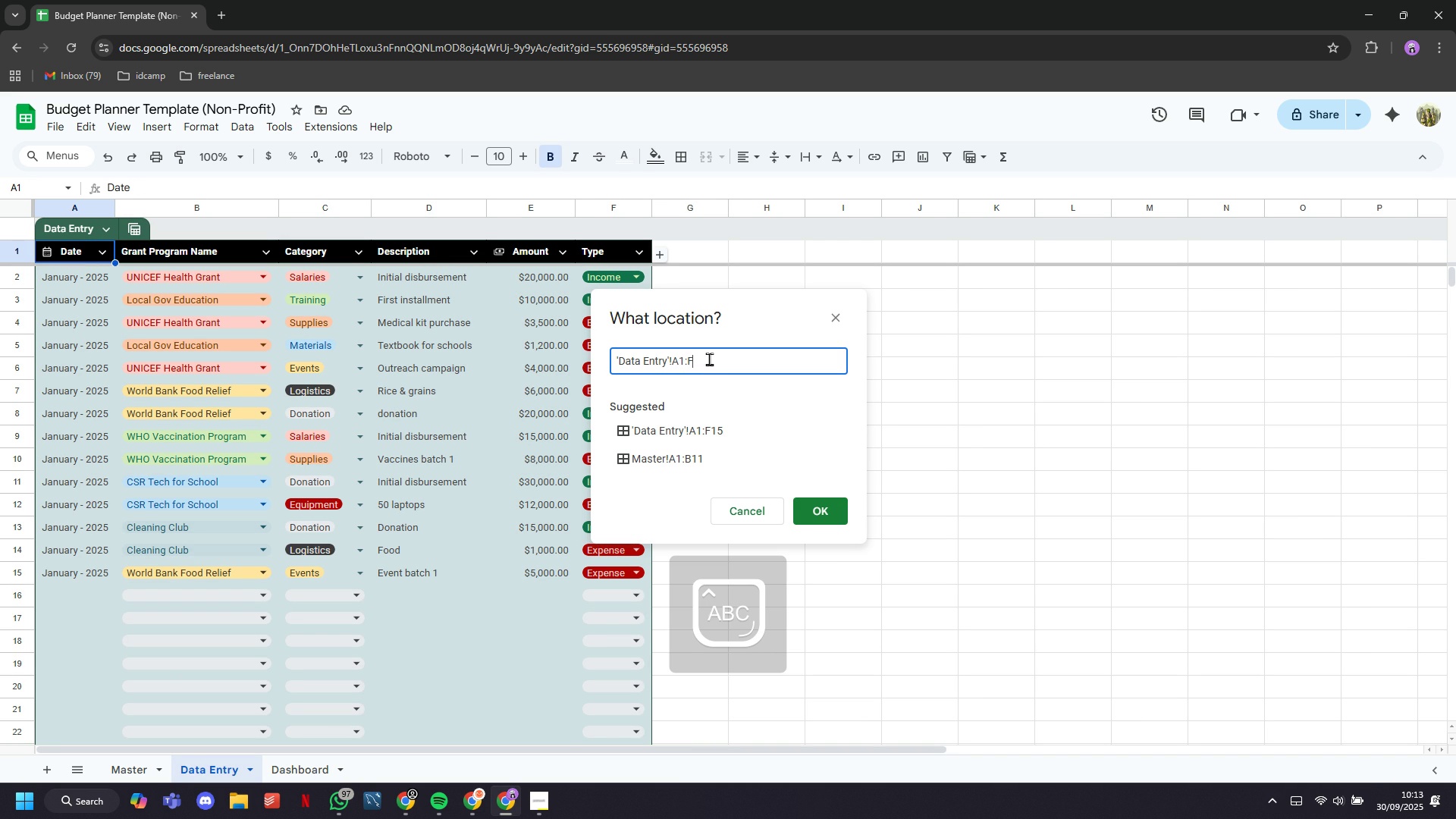 
key(CapsLock)
 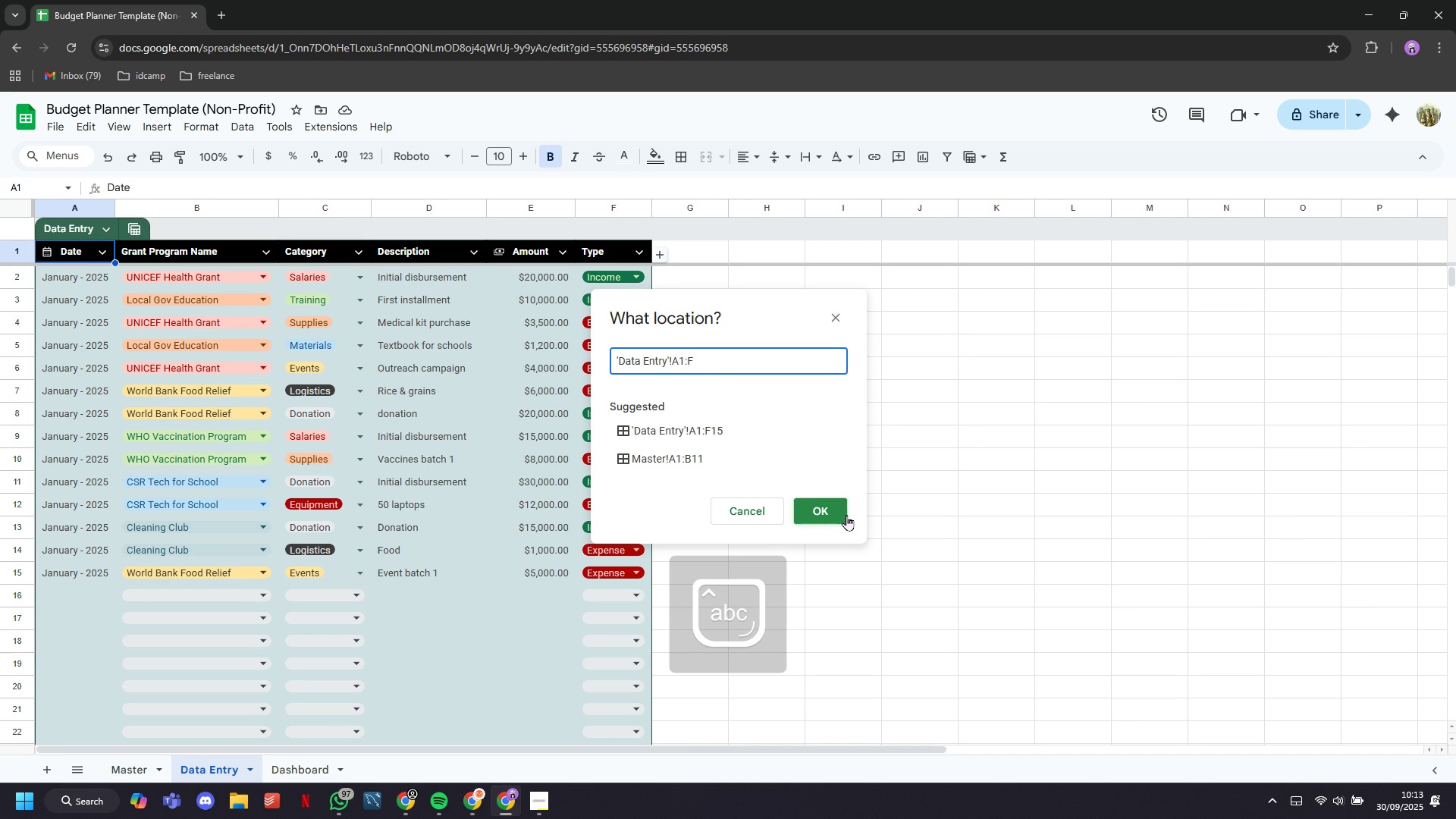 
left_click([846, 515])
 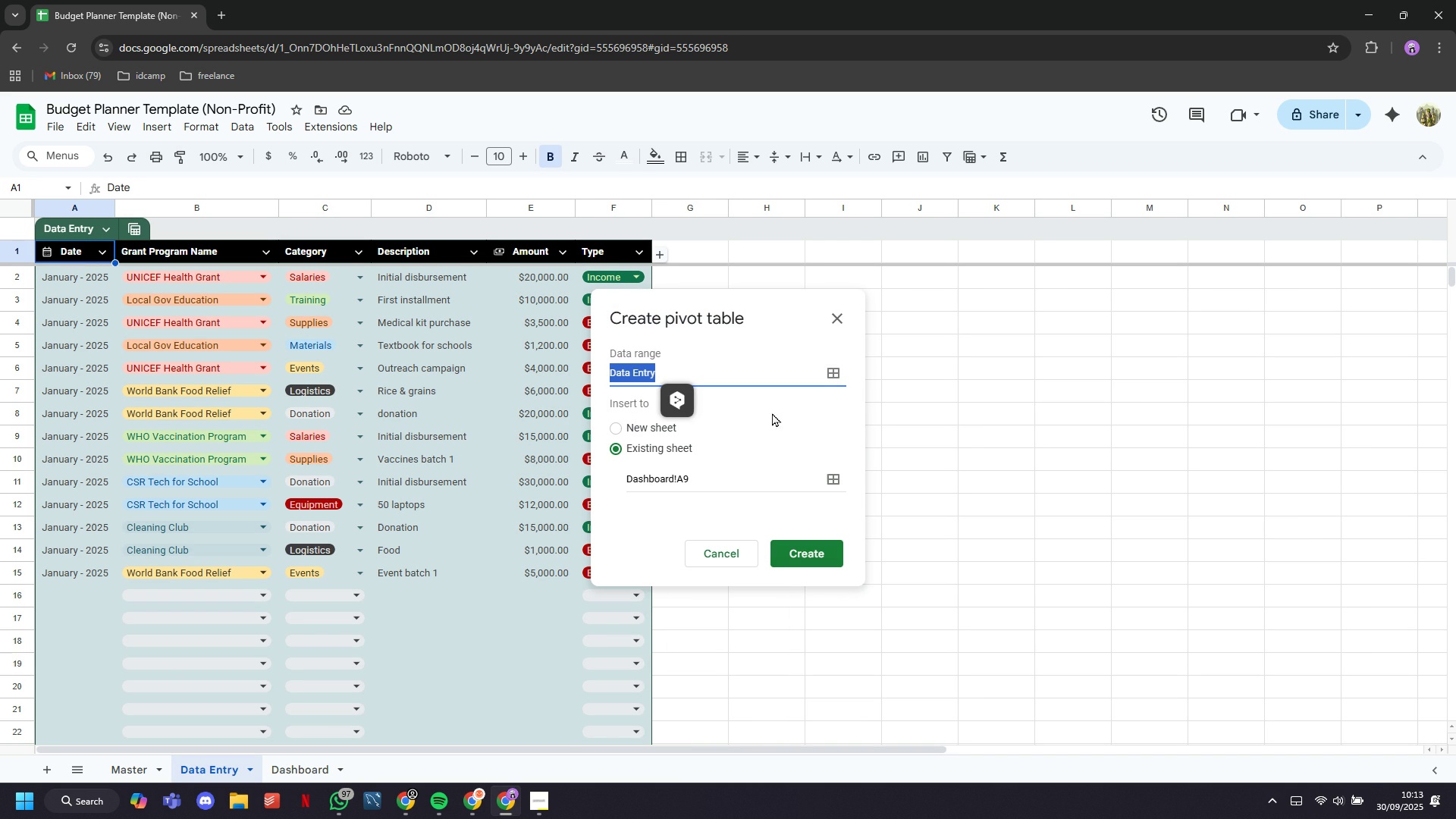 
left_click([756, 377])
 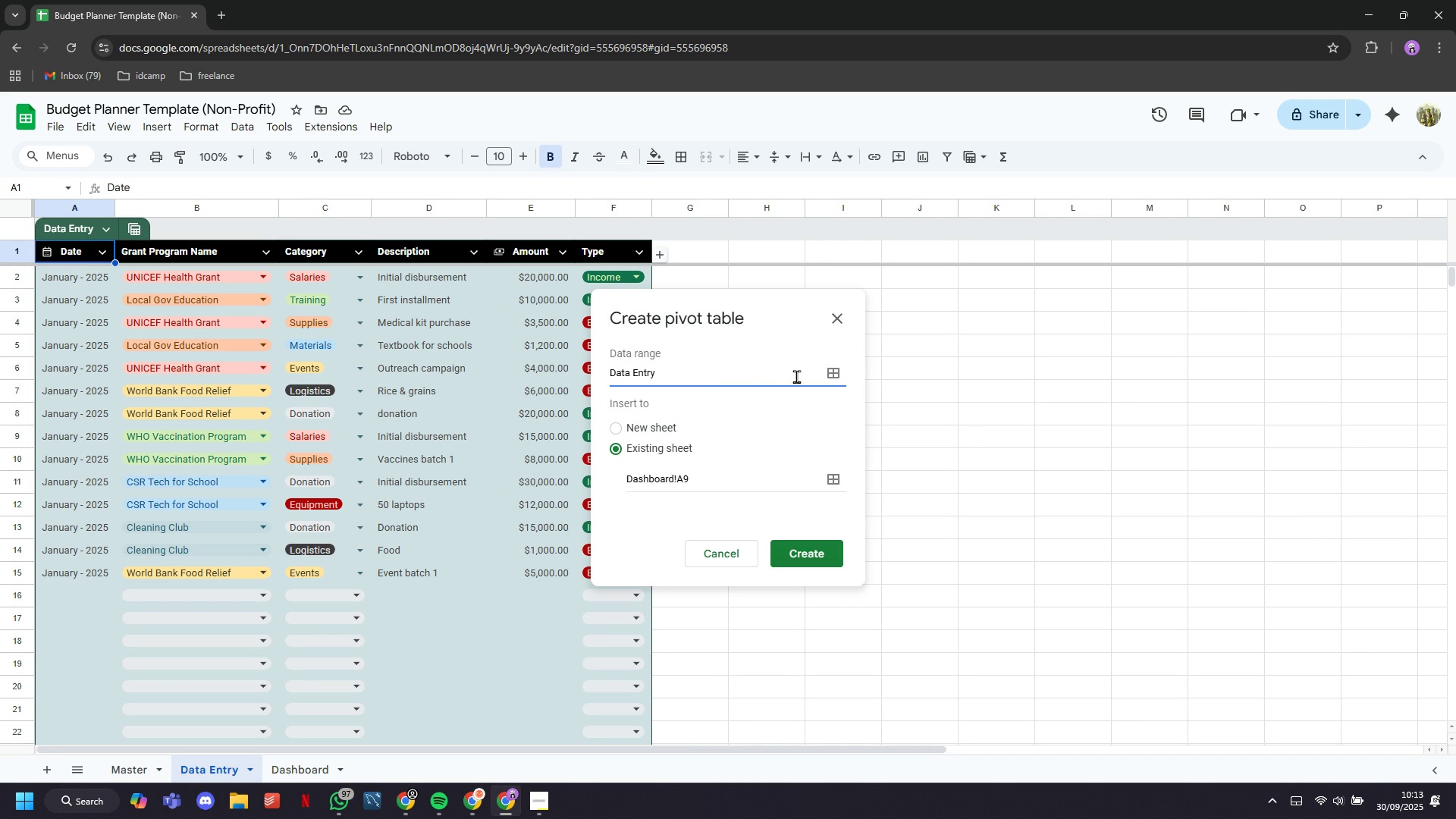 
left_click([832, 379])
 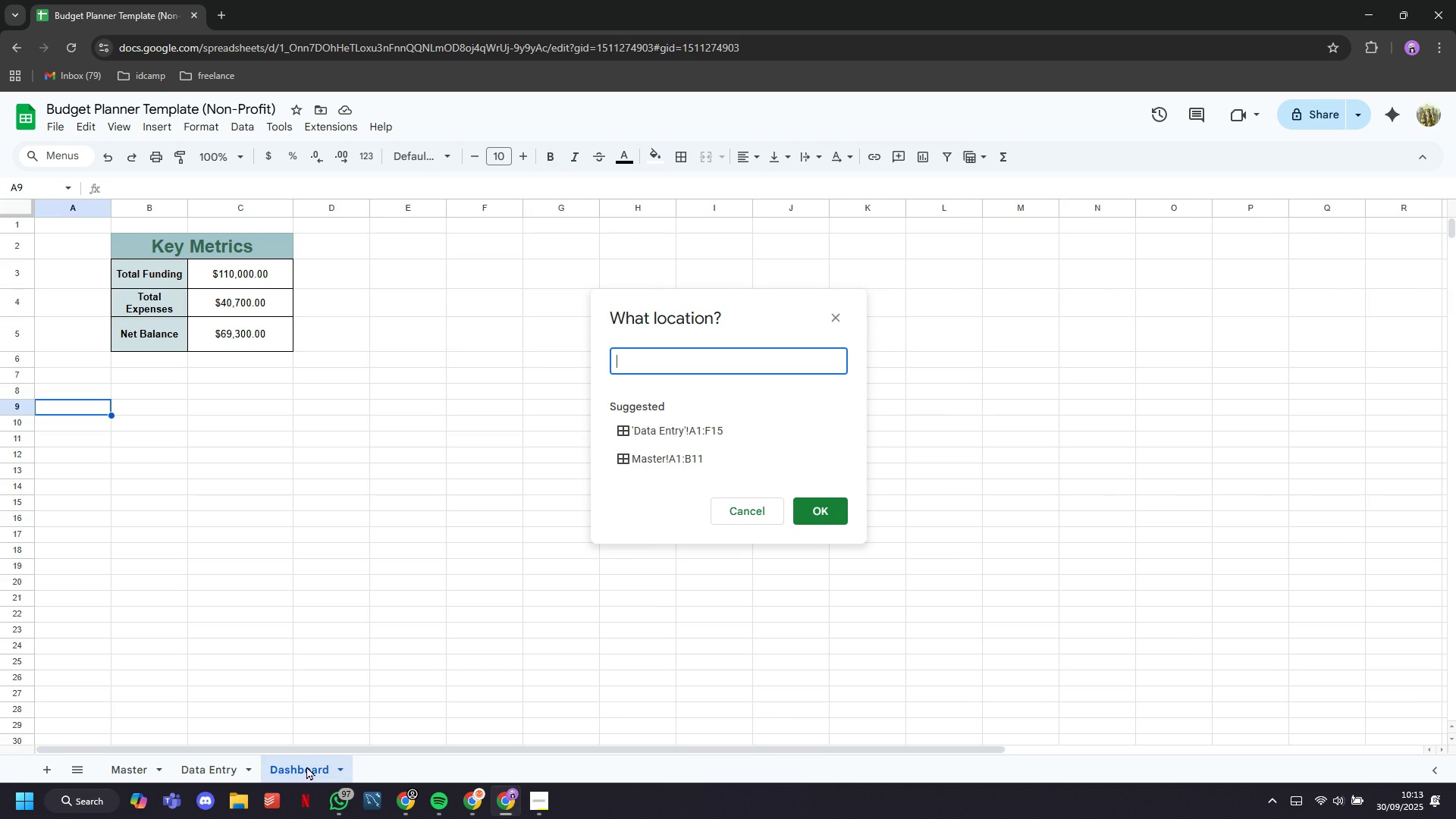 
wait(5.99)
 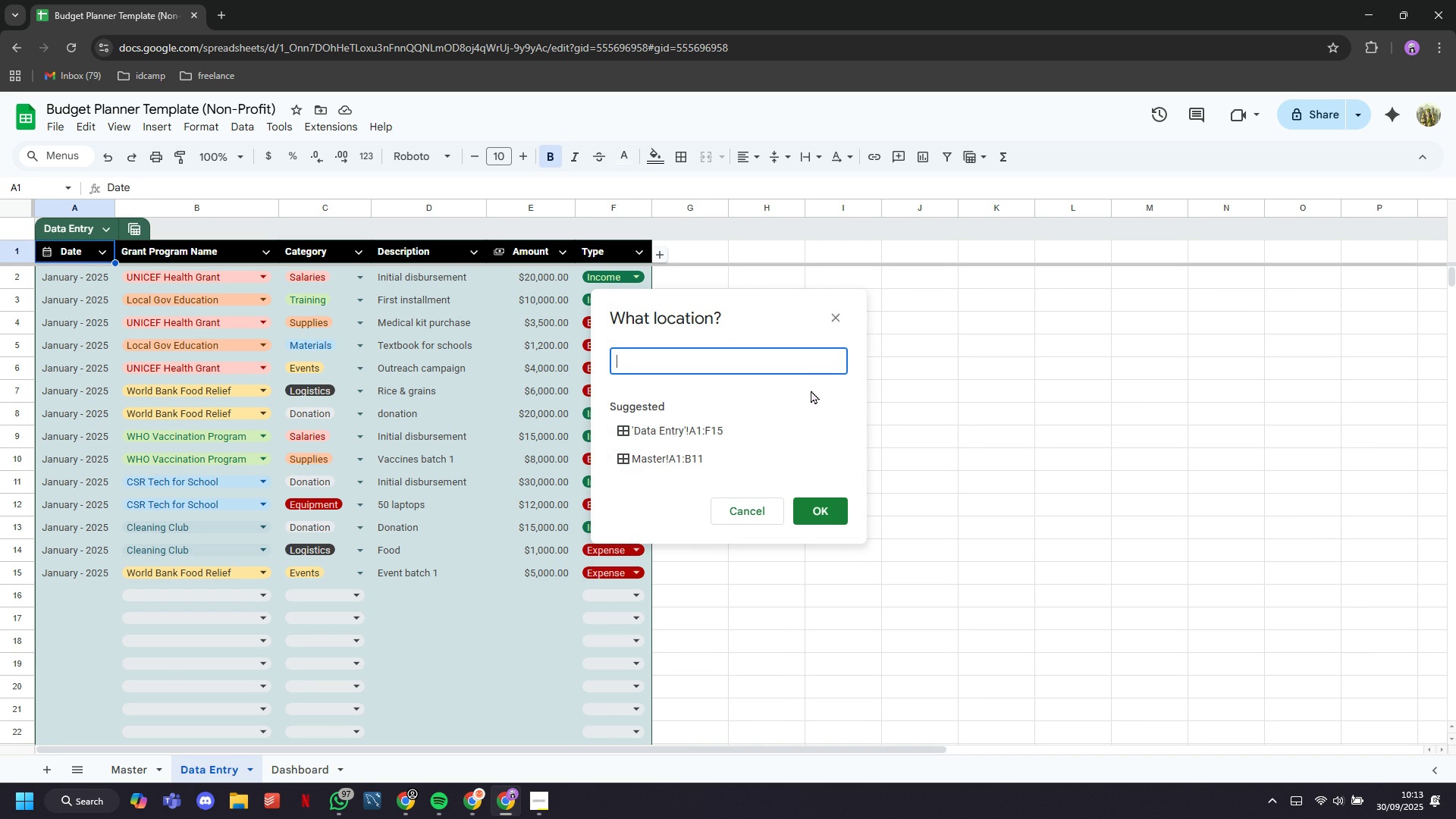 
left_click([228, 767])